 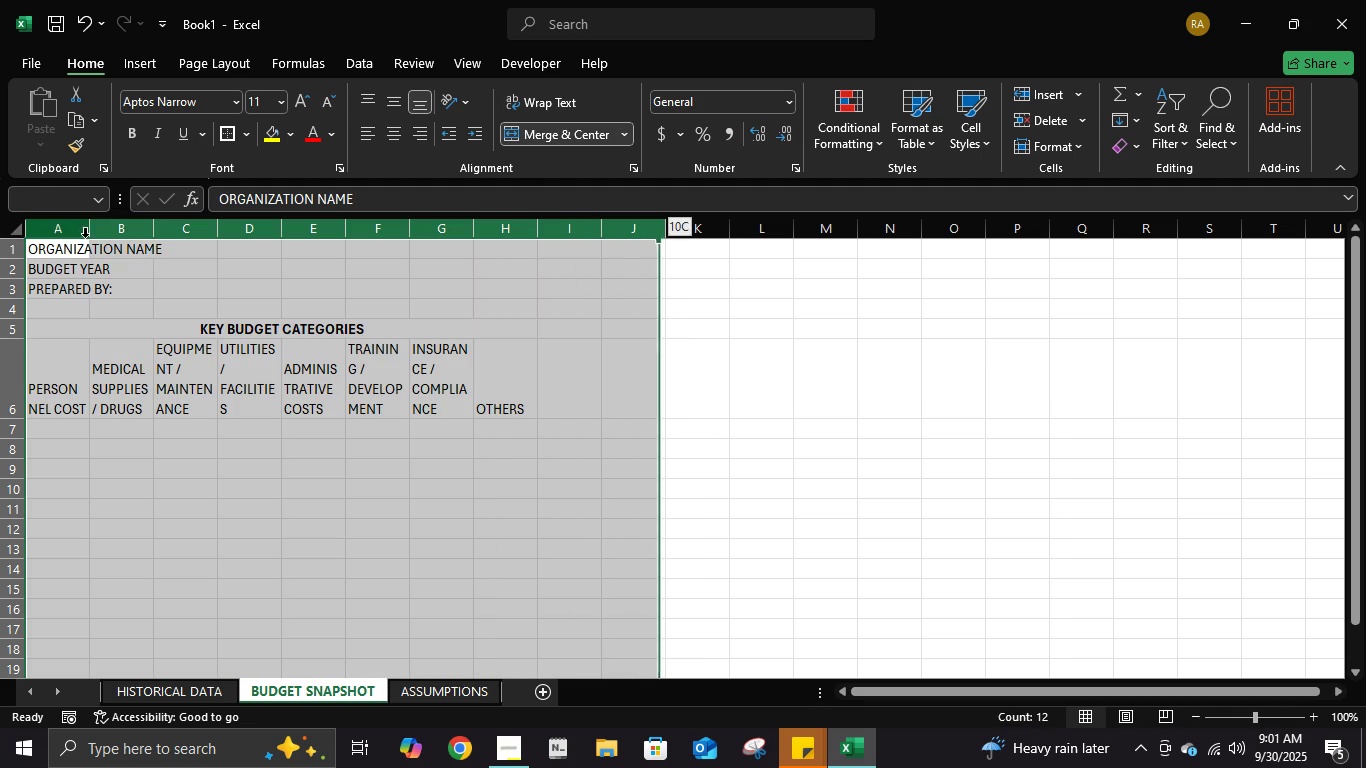 
key(Shift+ArrowRight)
 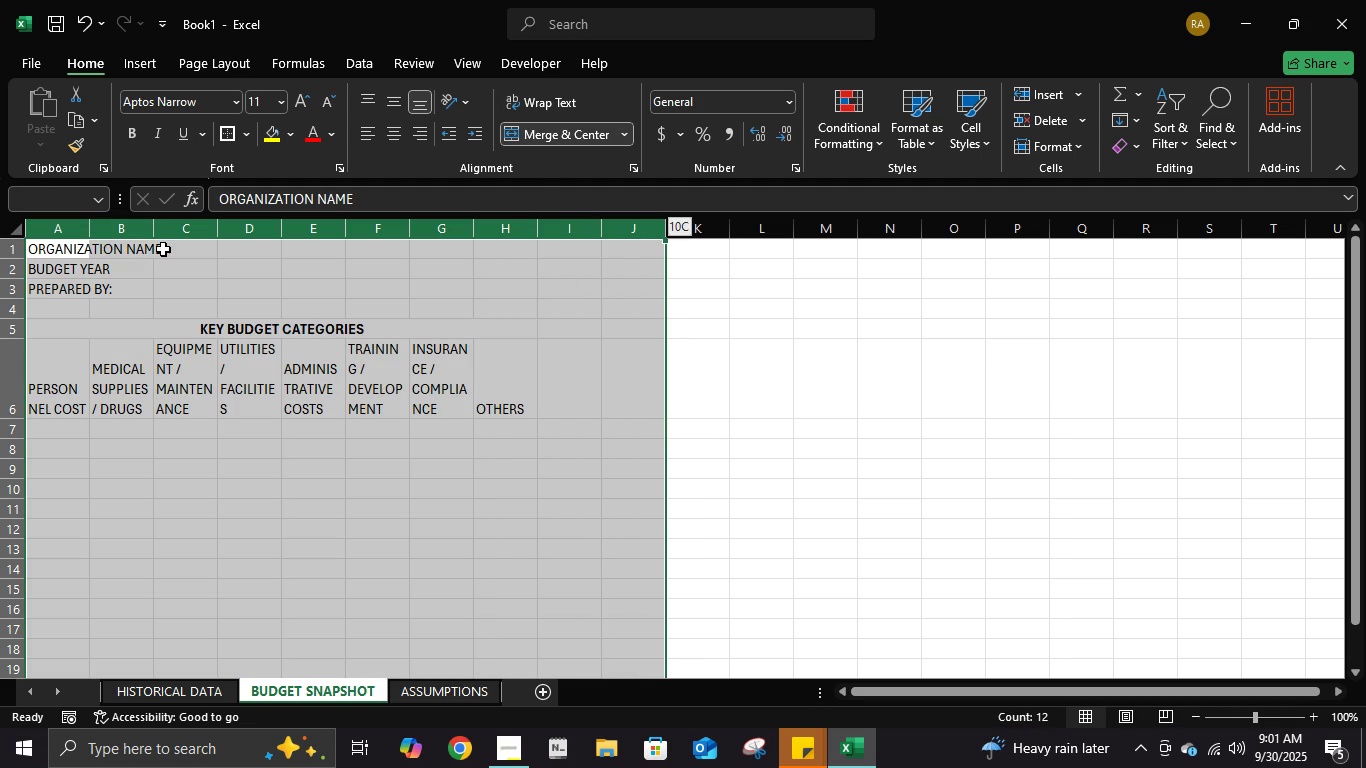 
key(Shift+ArrowLeft)
 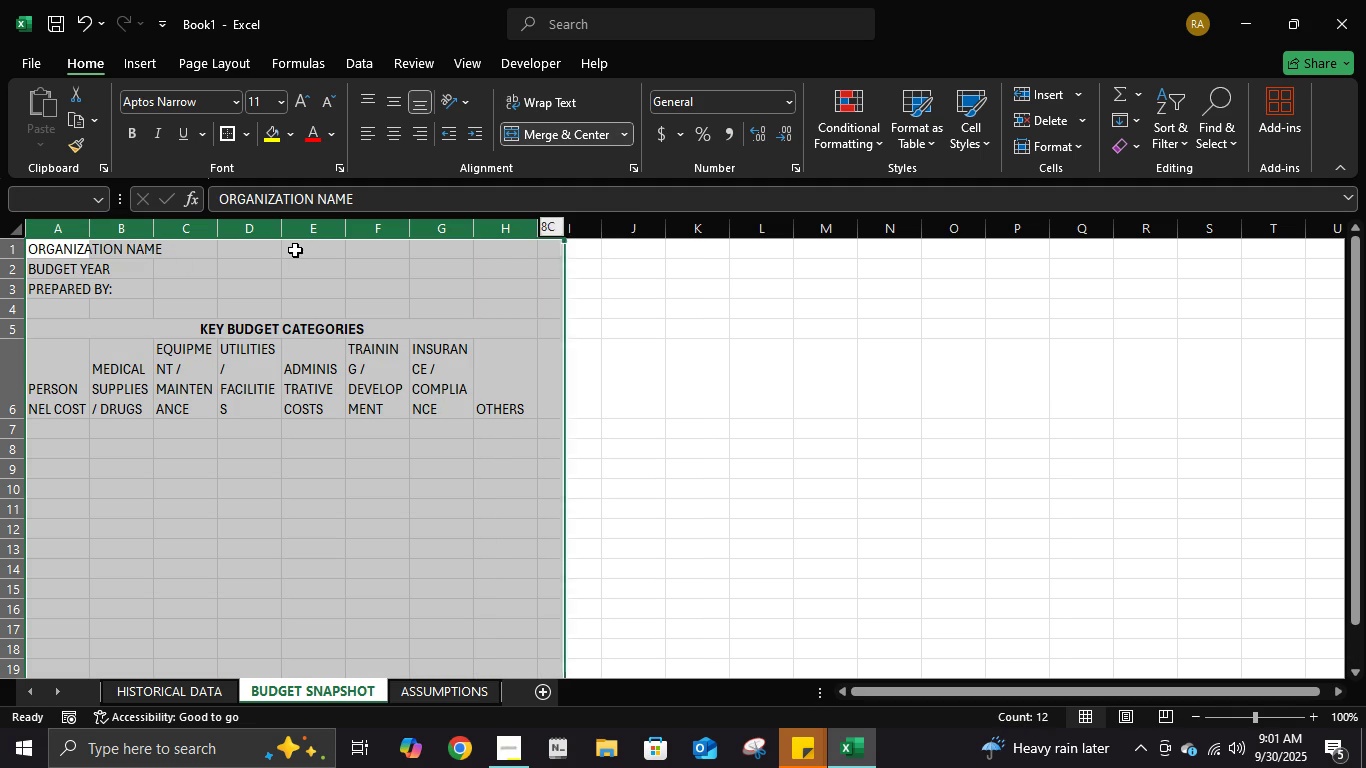 
key(Shift+ArrowLeft)
 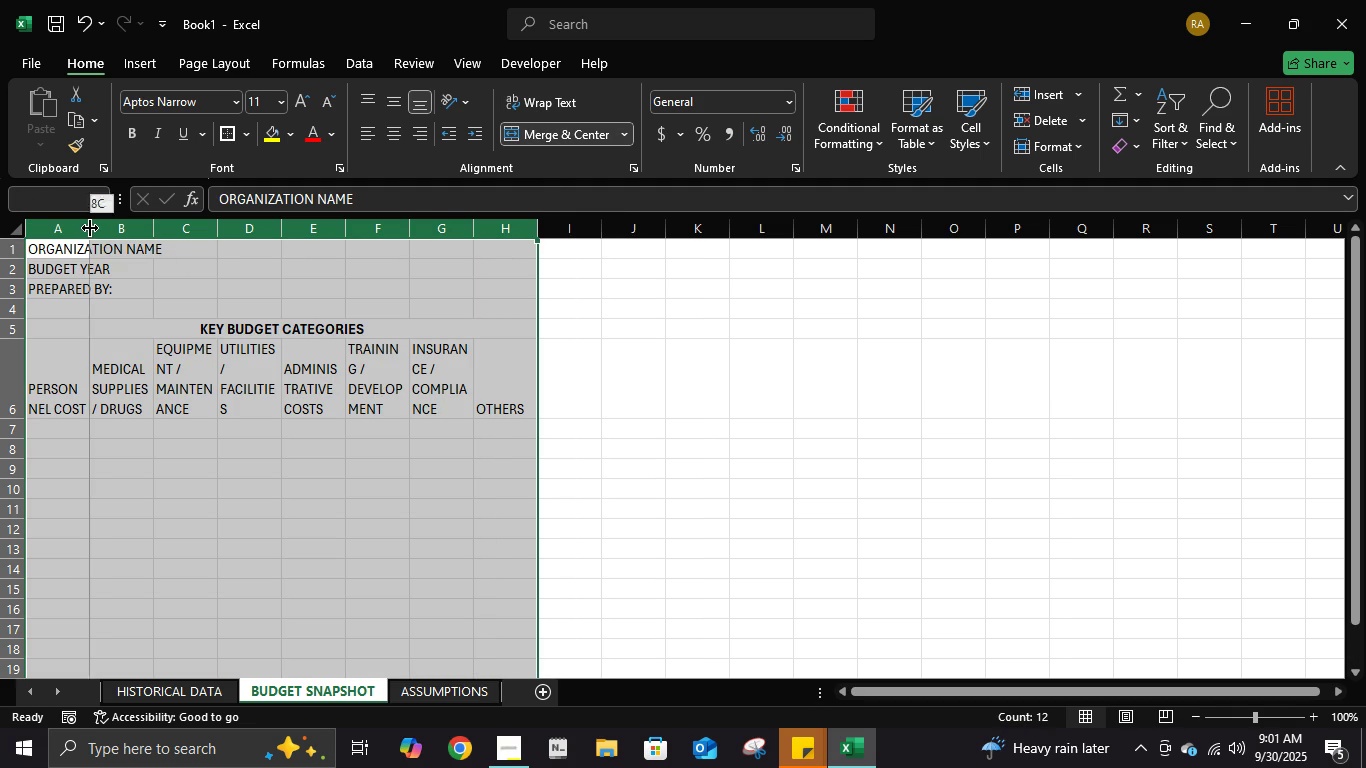 
double_click([97, 228])
 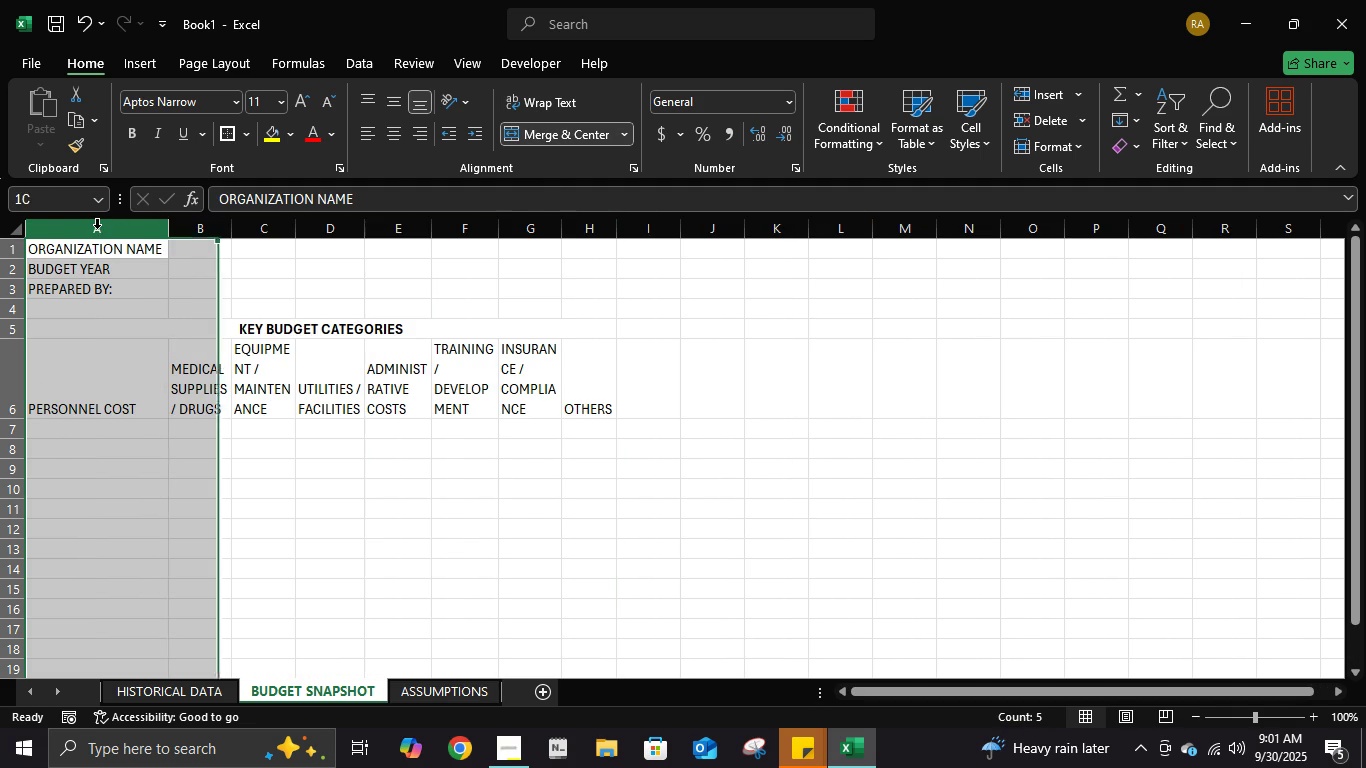 
triple_click([97, 228])
 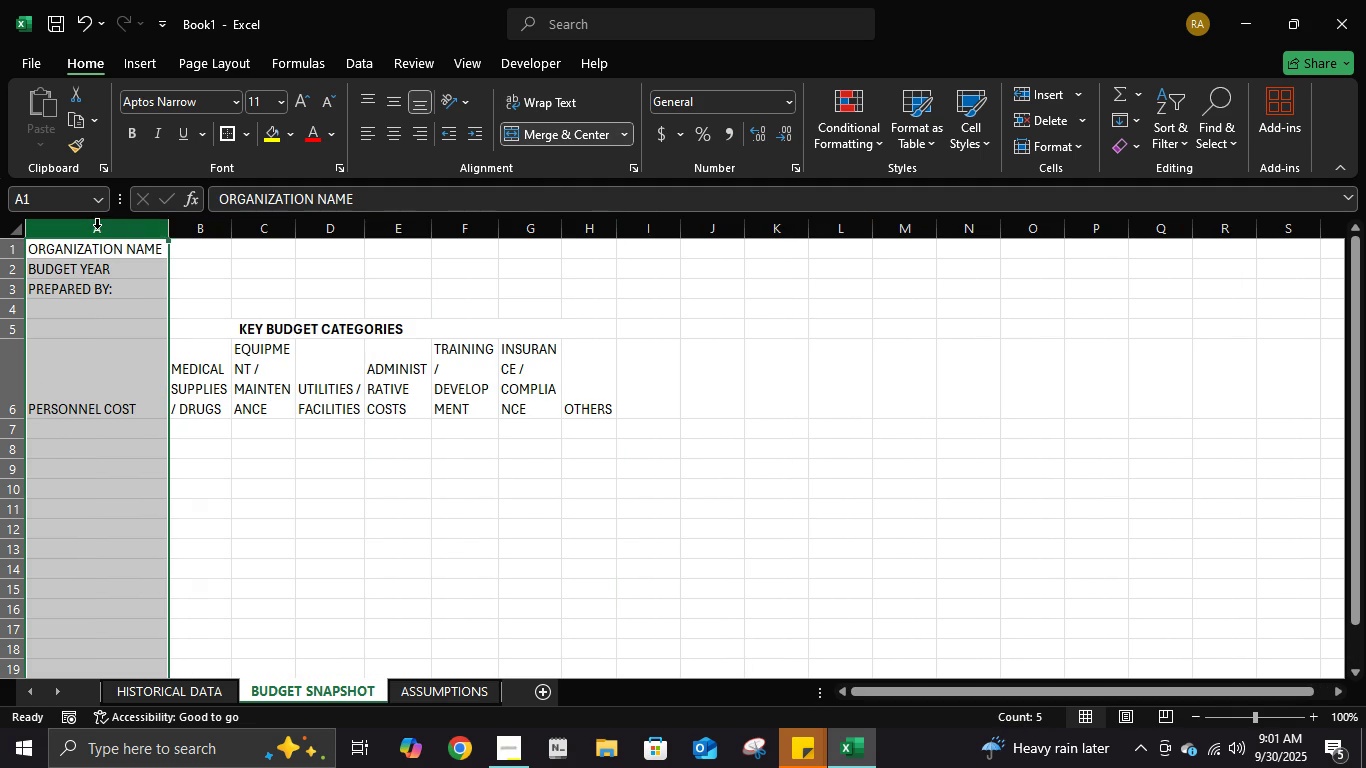 
triple_click([97, 228])